 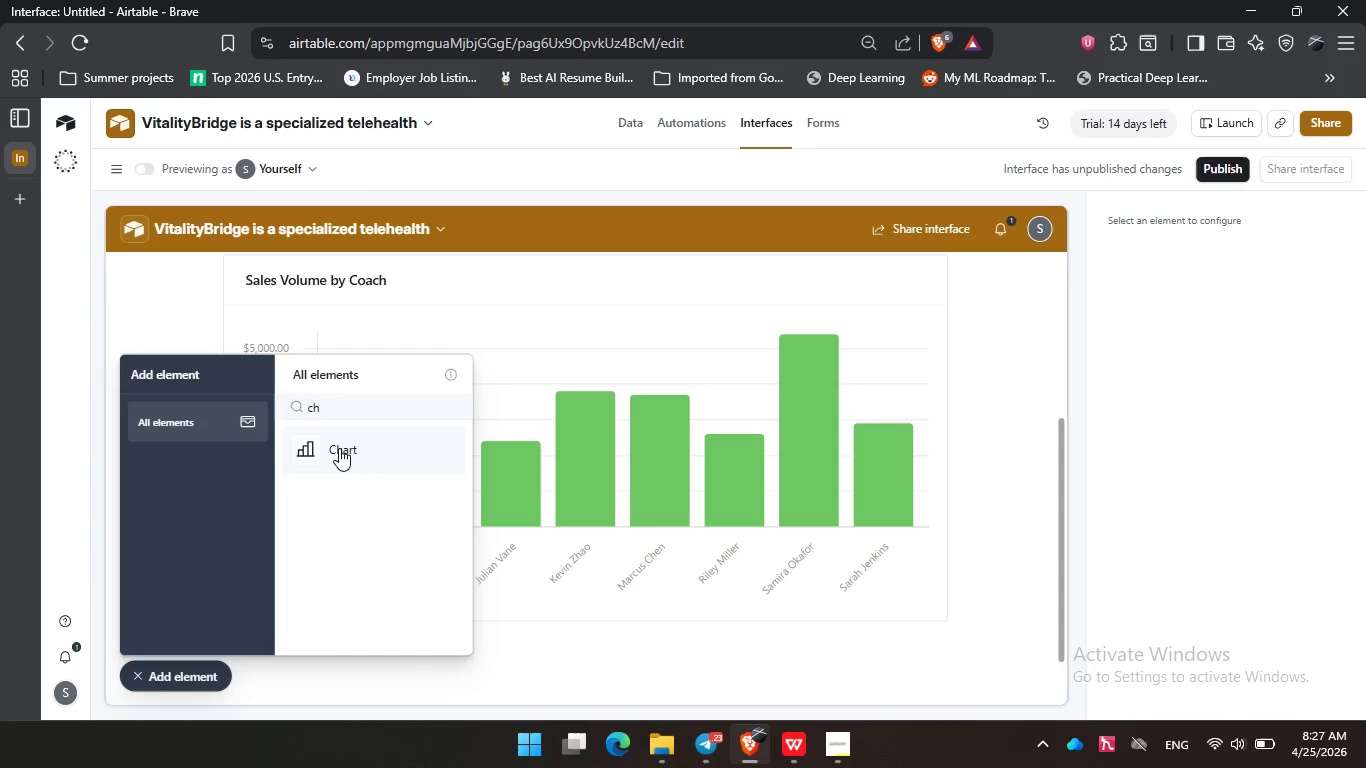 
left_click([339, 447])
 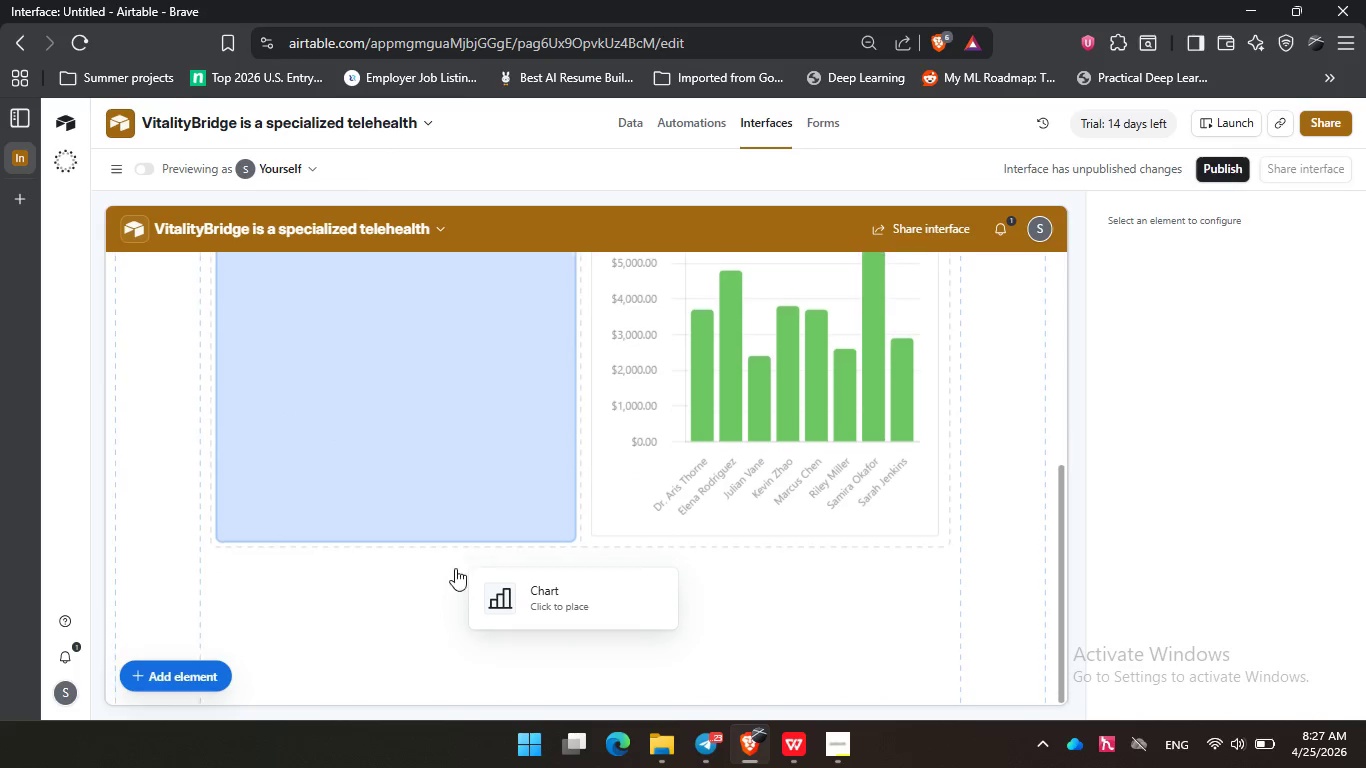 
scroll: coordinate [455, 553], scroll_direction: down, amount: 1.0
 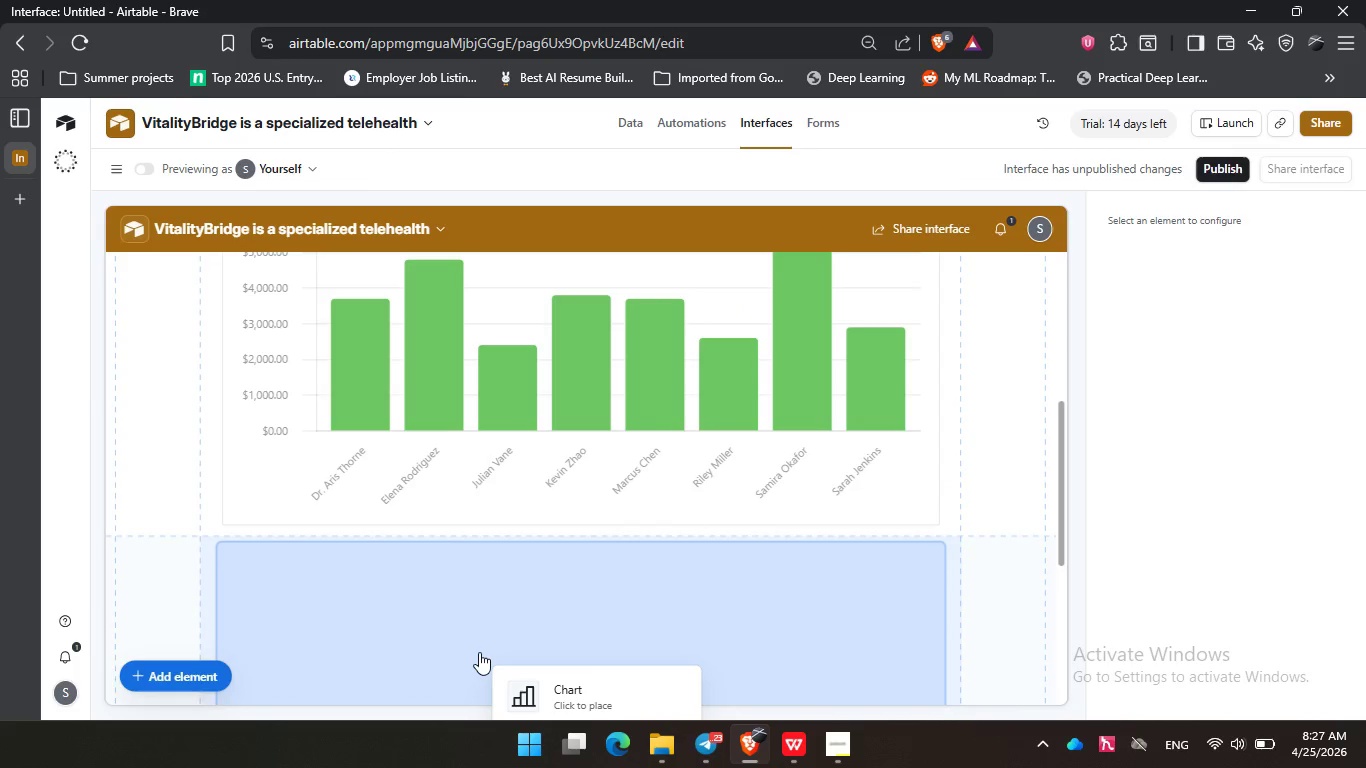 
left_click([479, 652])
 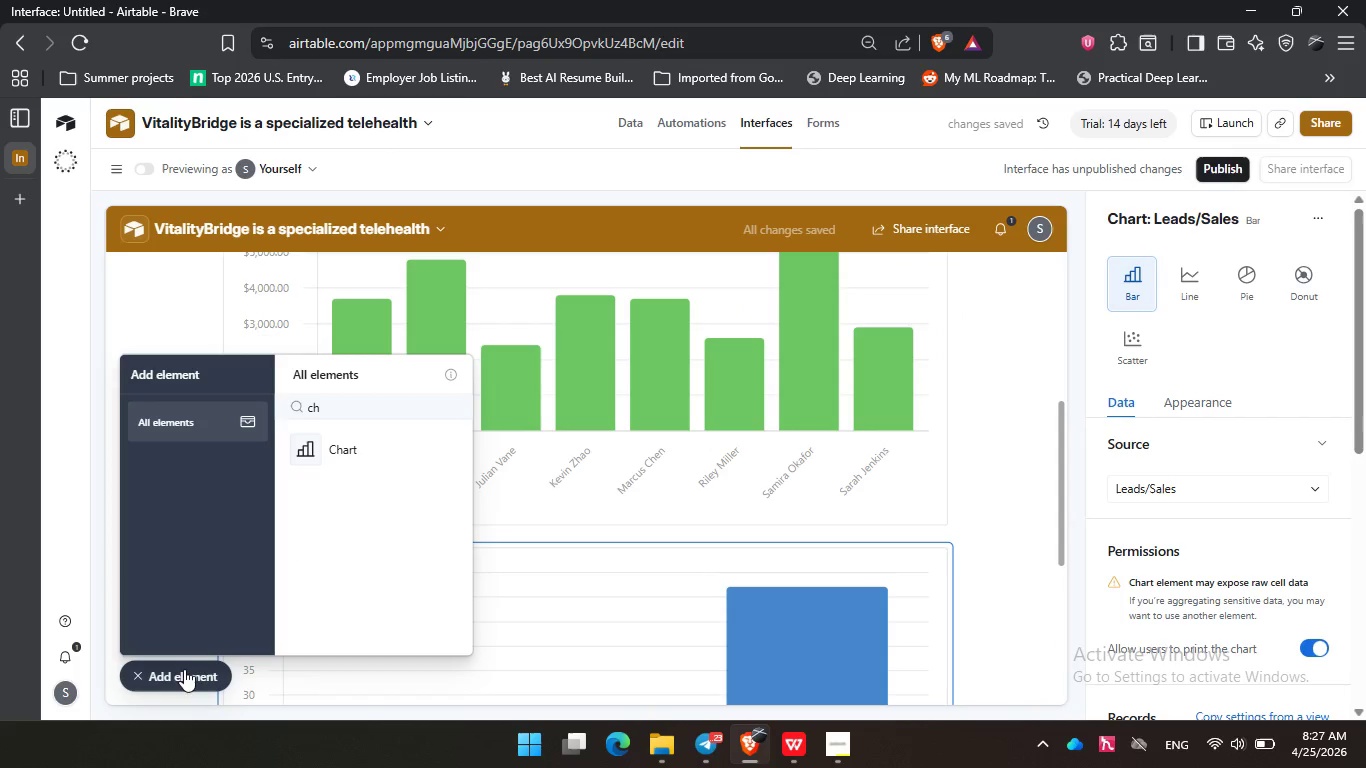 
left_click([183, 668])
 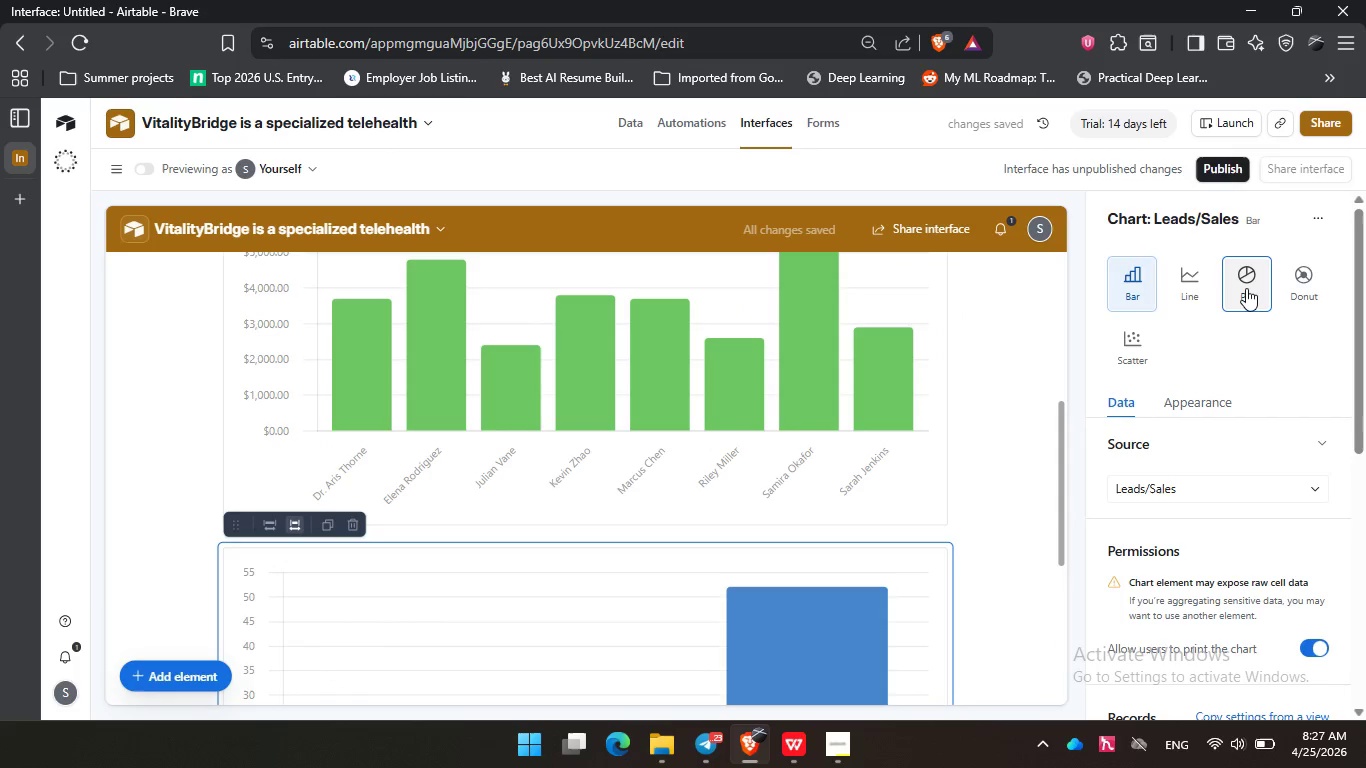 
left_click([1246, 288])
 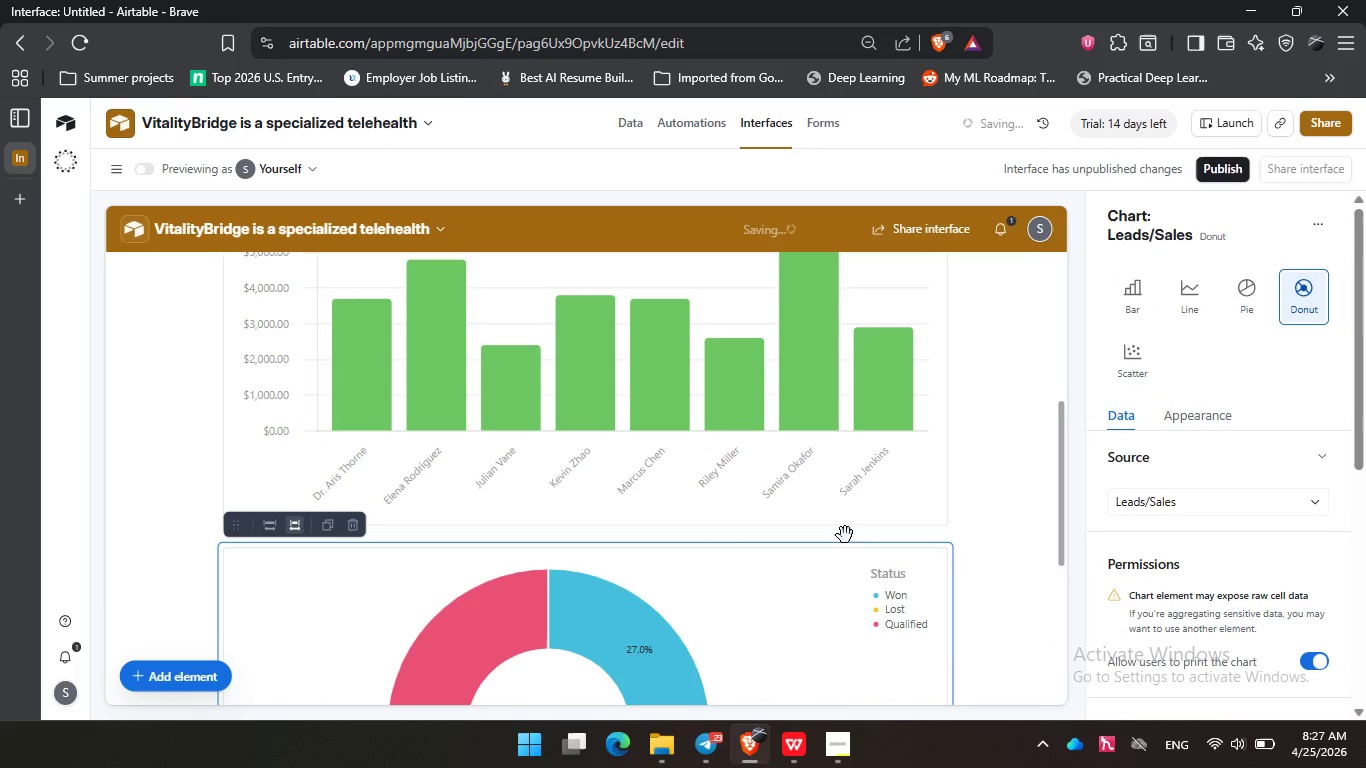 
scroll: coordinate [845, 535], scroll_direction: down, amount: 3.0
 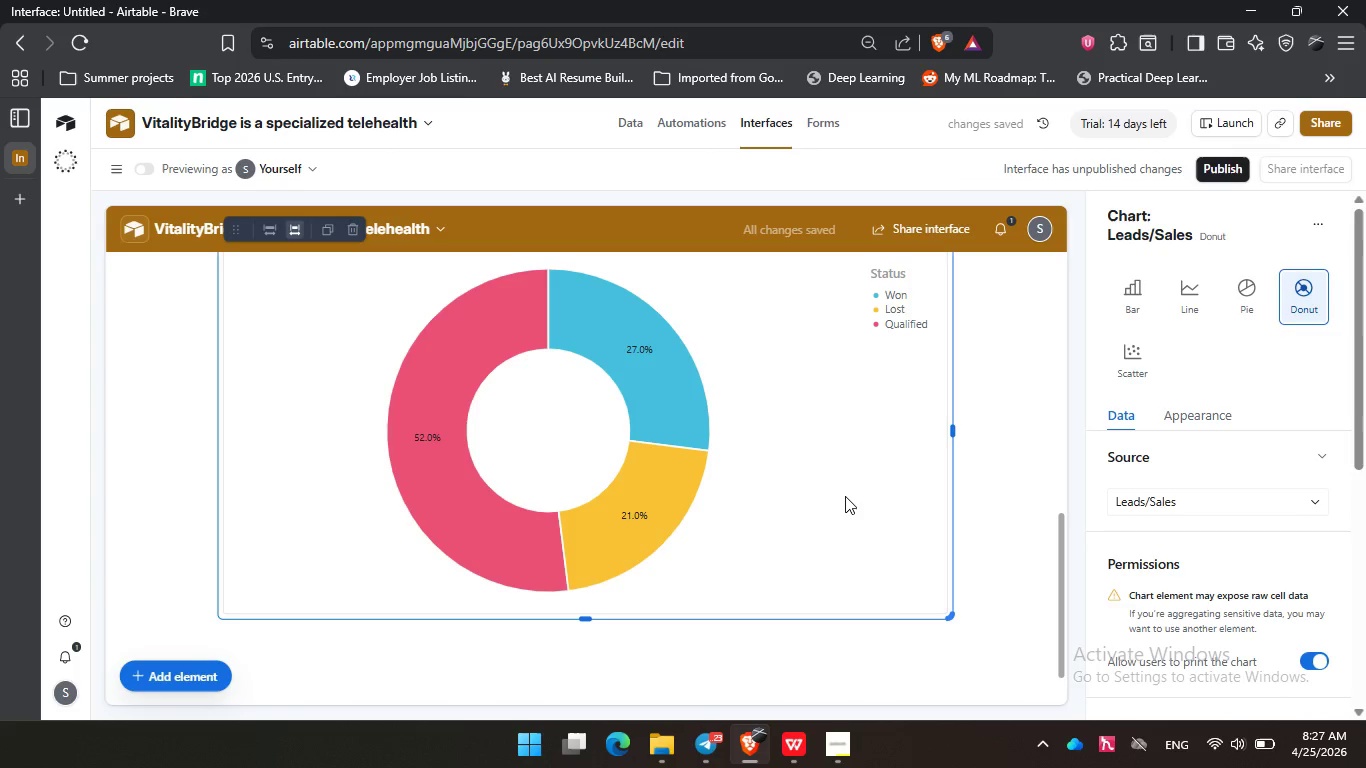 
left_click([845, 496])
 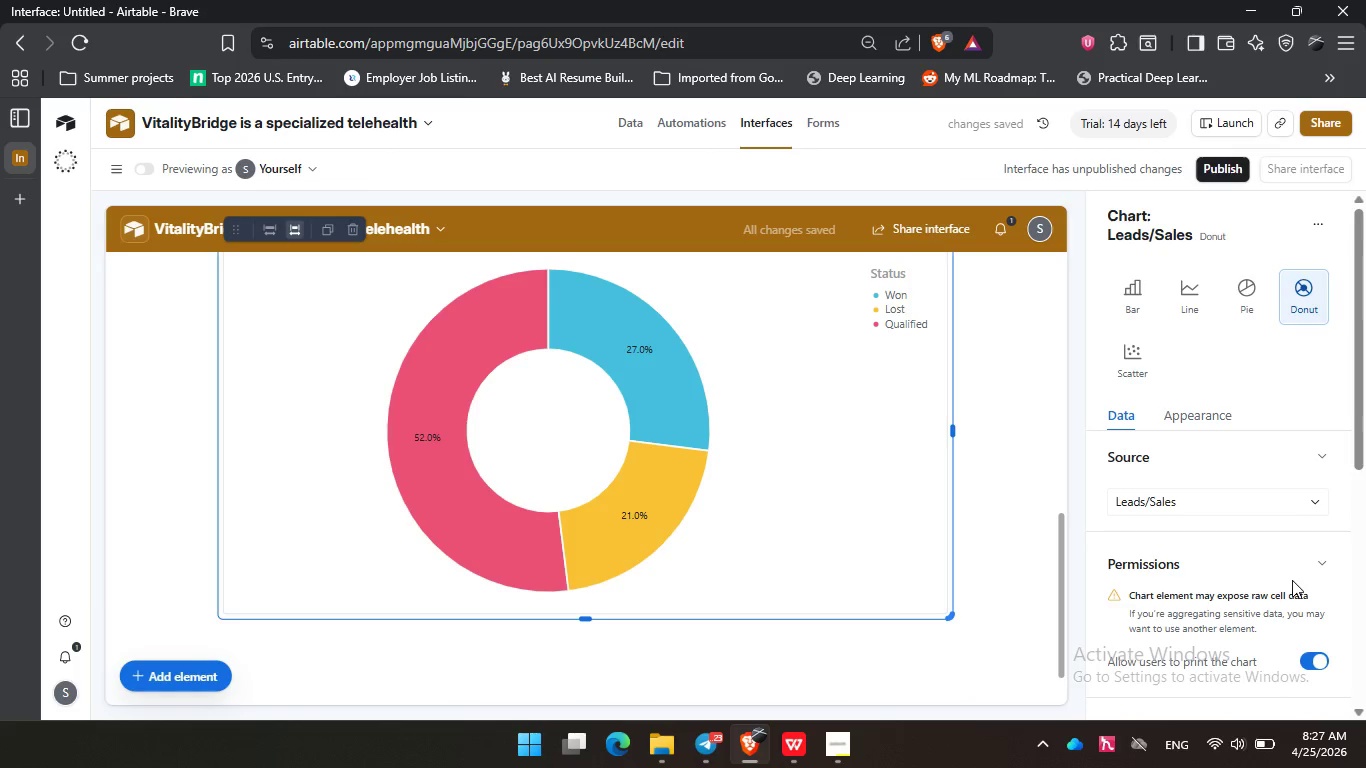 
scroll: coordinate [1279, 537], scroll_direction: down, amount: 8.0
 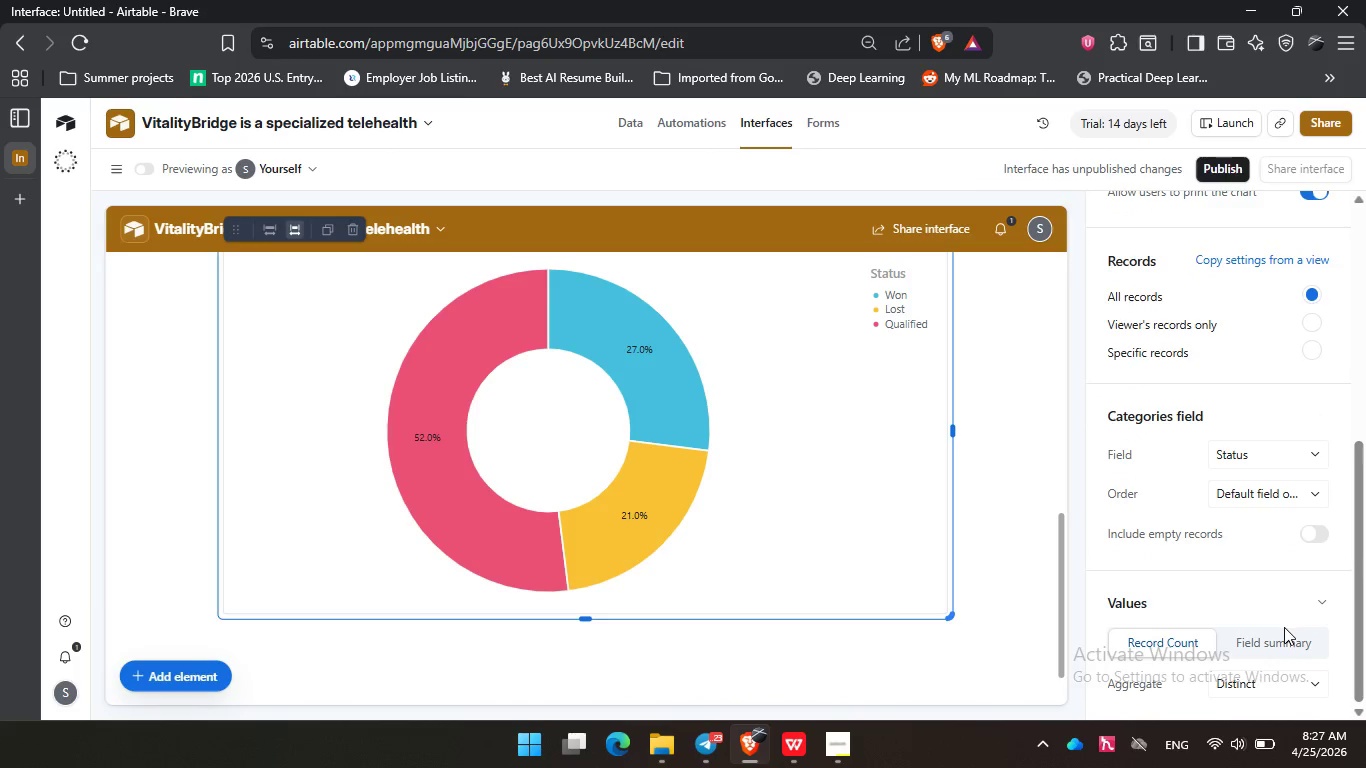 
left_click([1284, 626])
 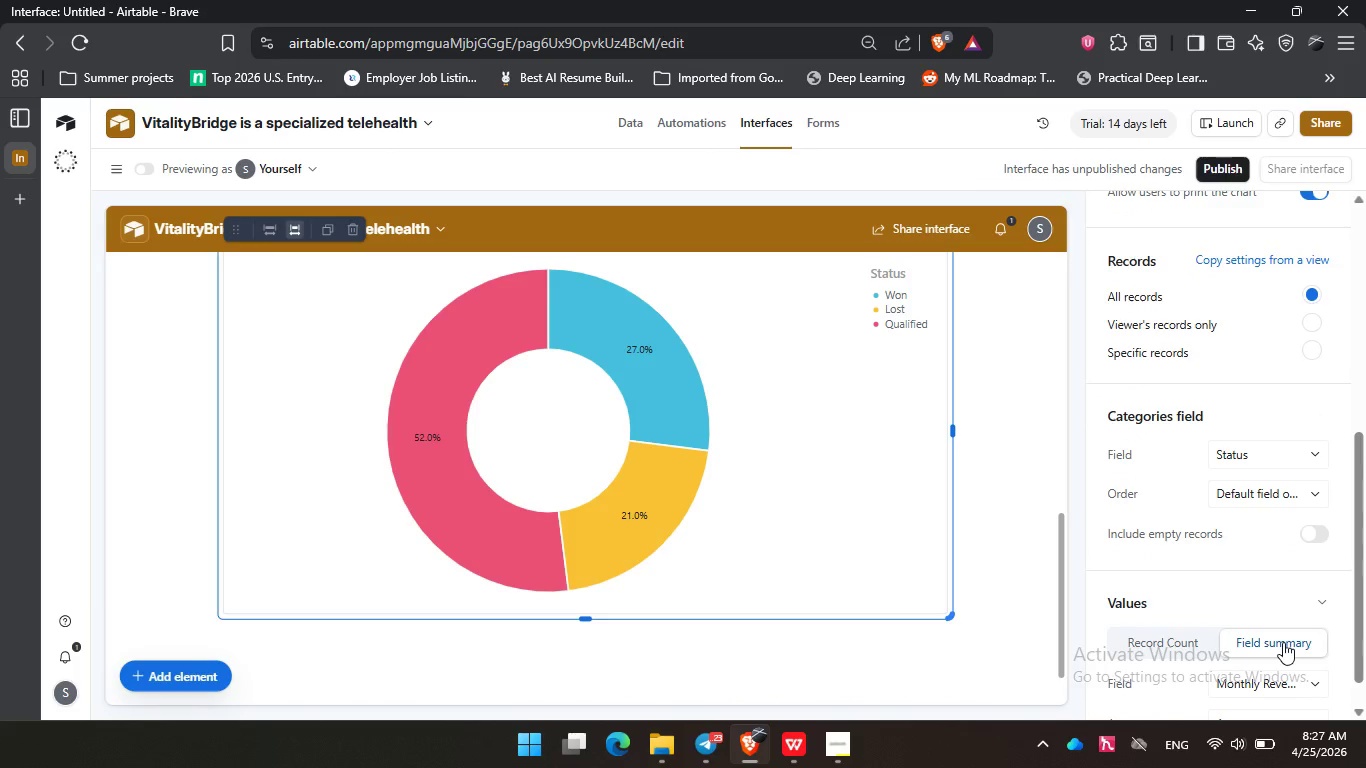 
left_click([1283, 642])
 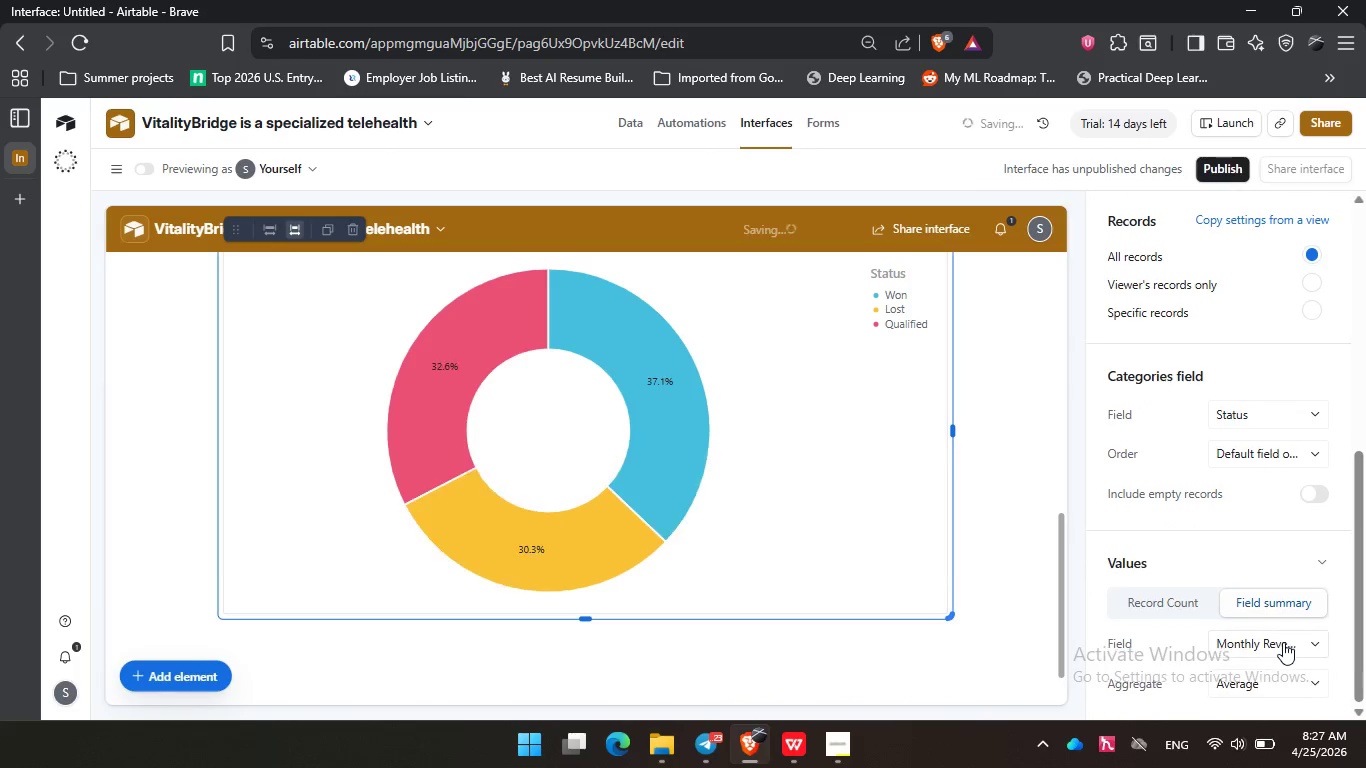 
scroll: coordinate [1283, 642], scroll_direction: down, amount: 6.0
 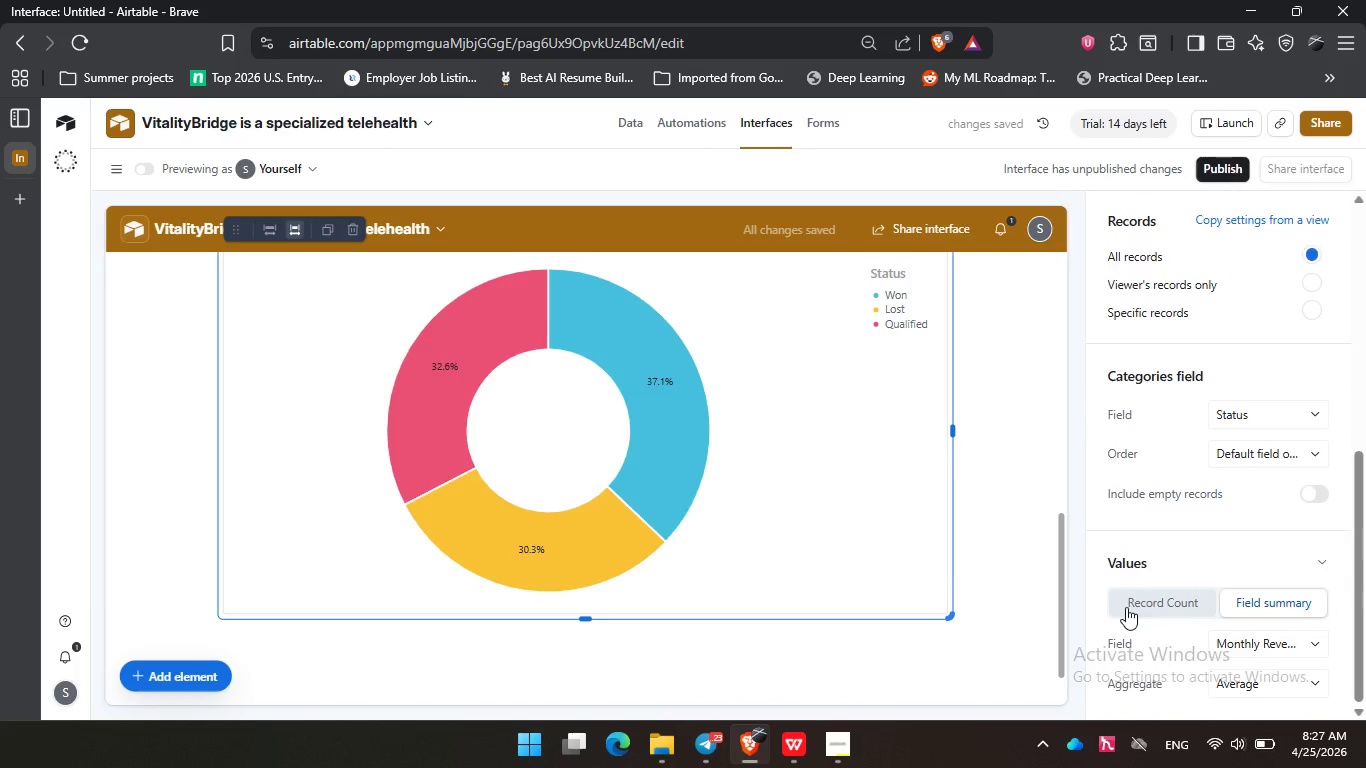 
left_click([1126, 607])
 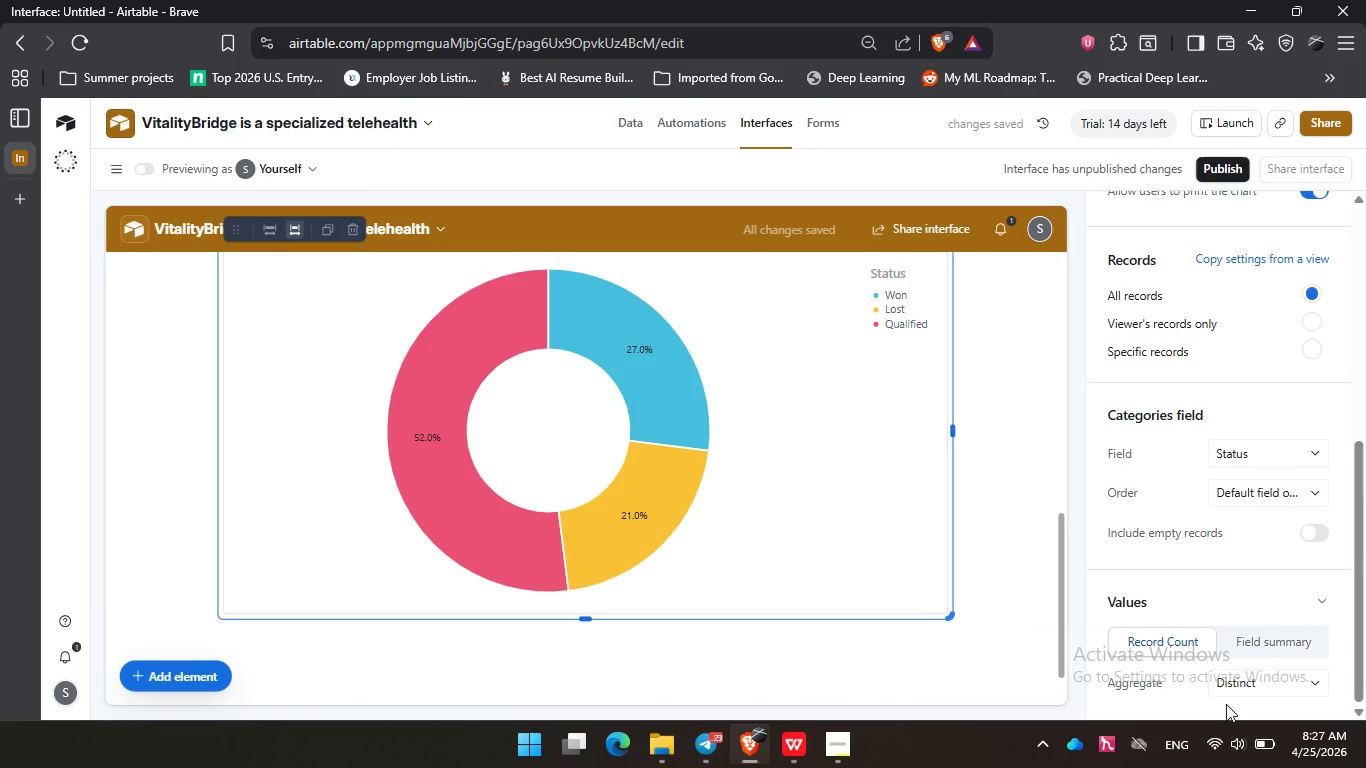 
wait(6.62)
 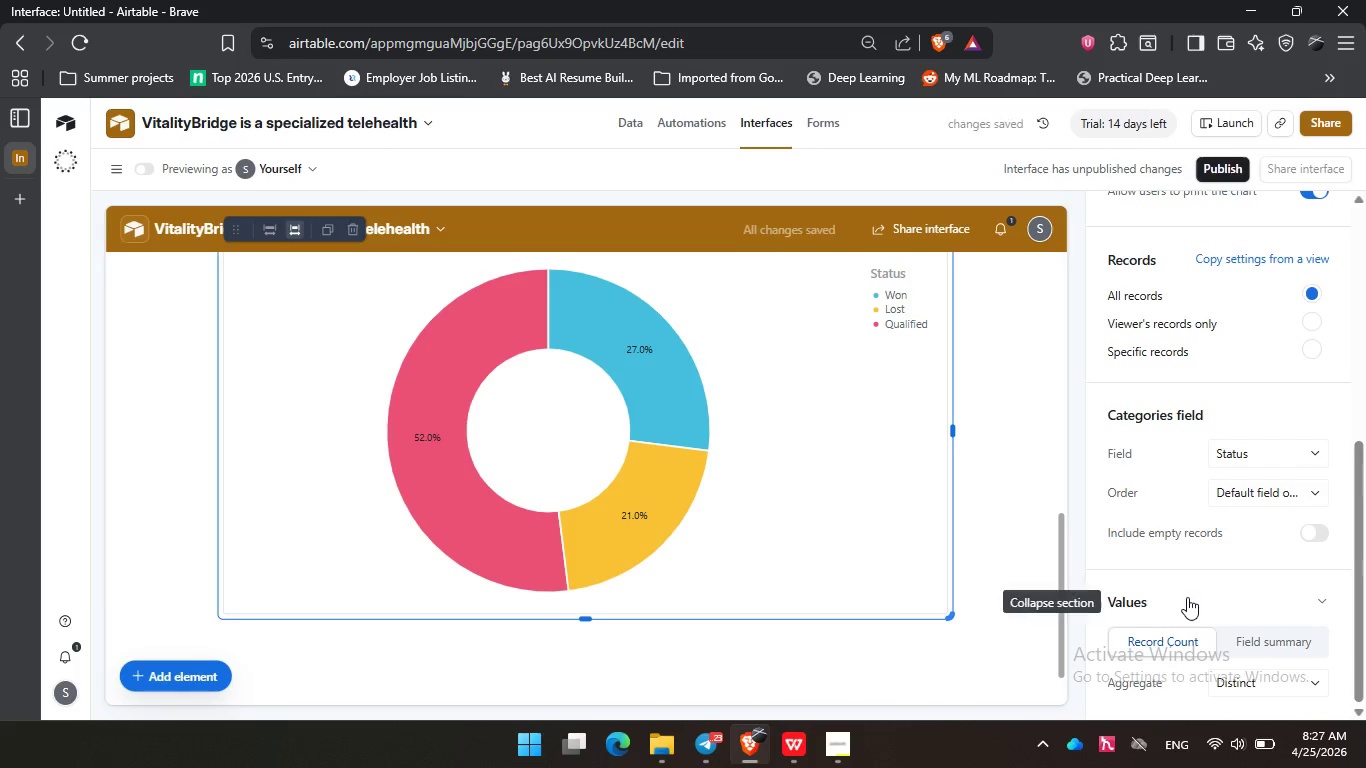 
left_click([833, 752])